 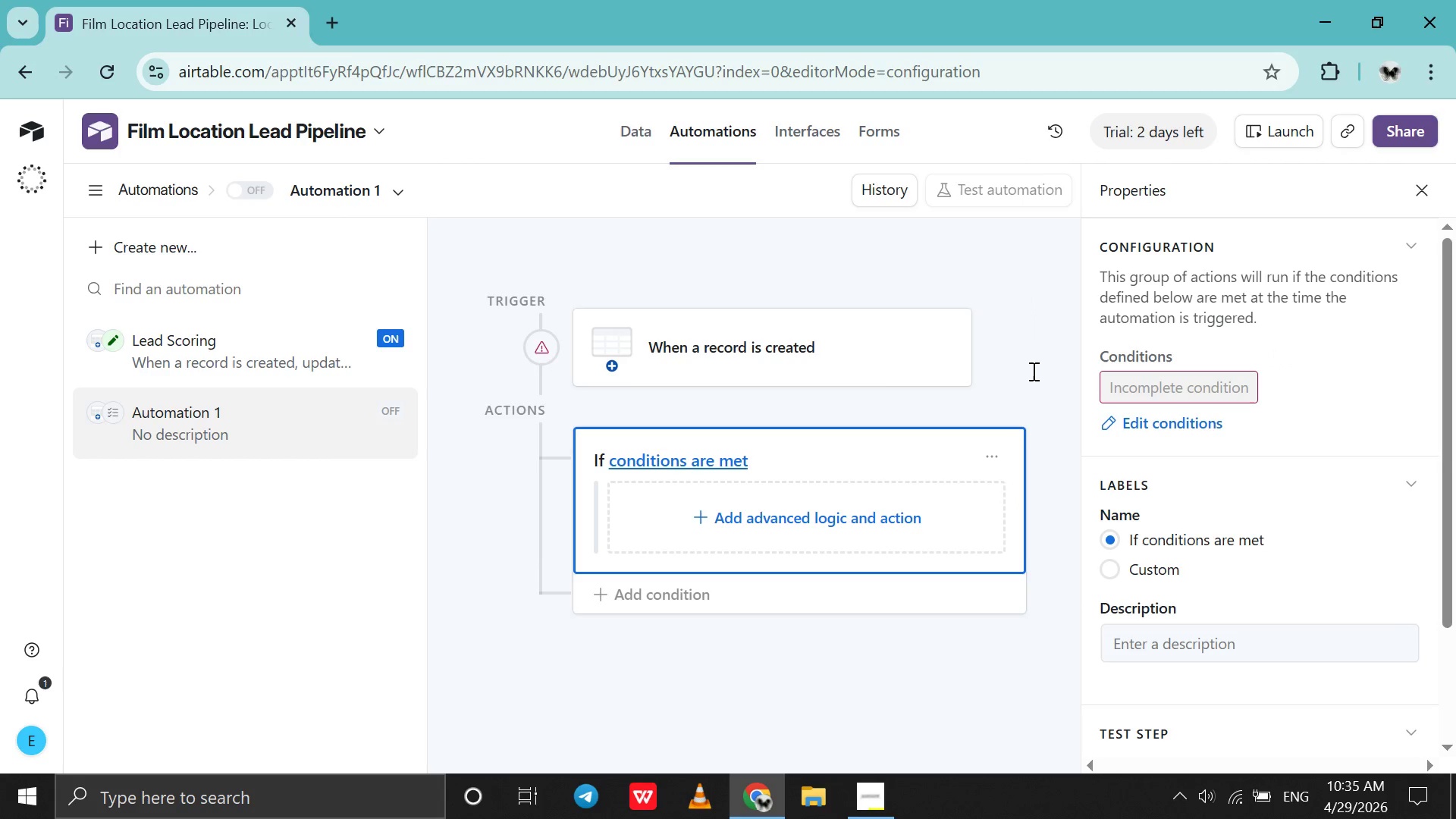 
left_click([799, 363])
 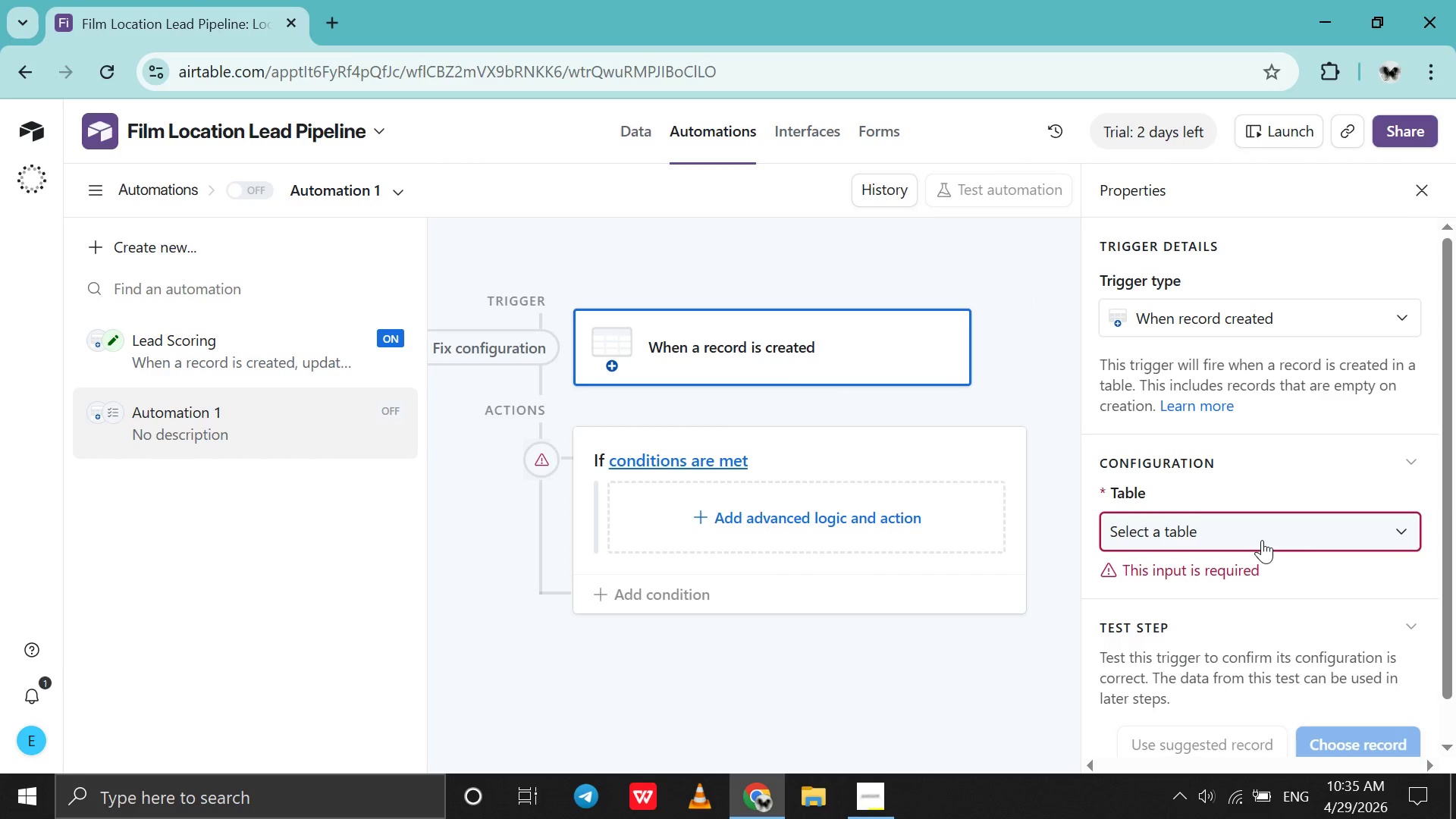 
left_click([1264, 539])
 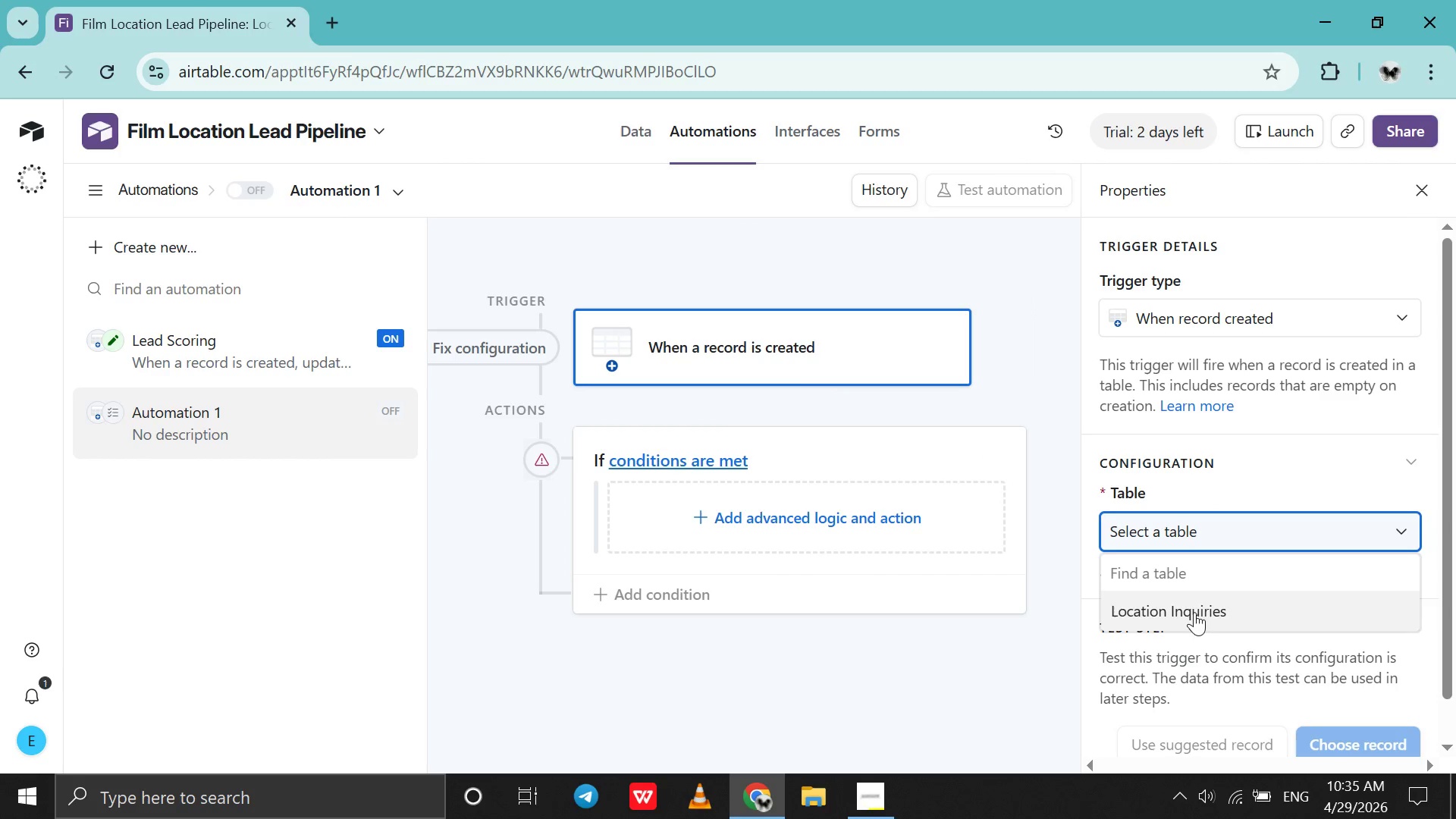 
double_click([1194, 612])
 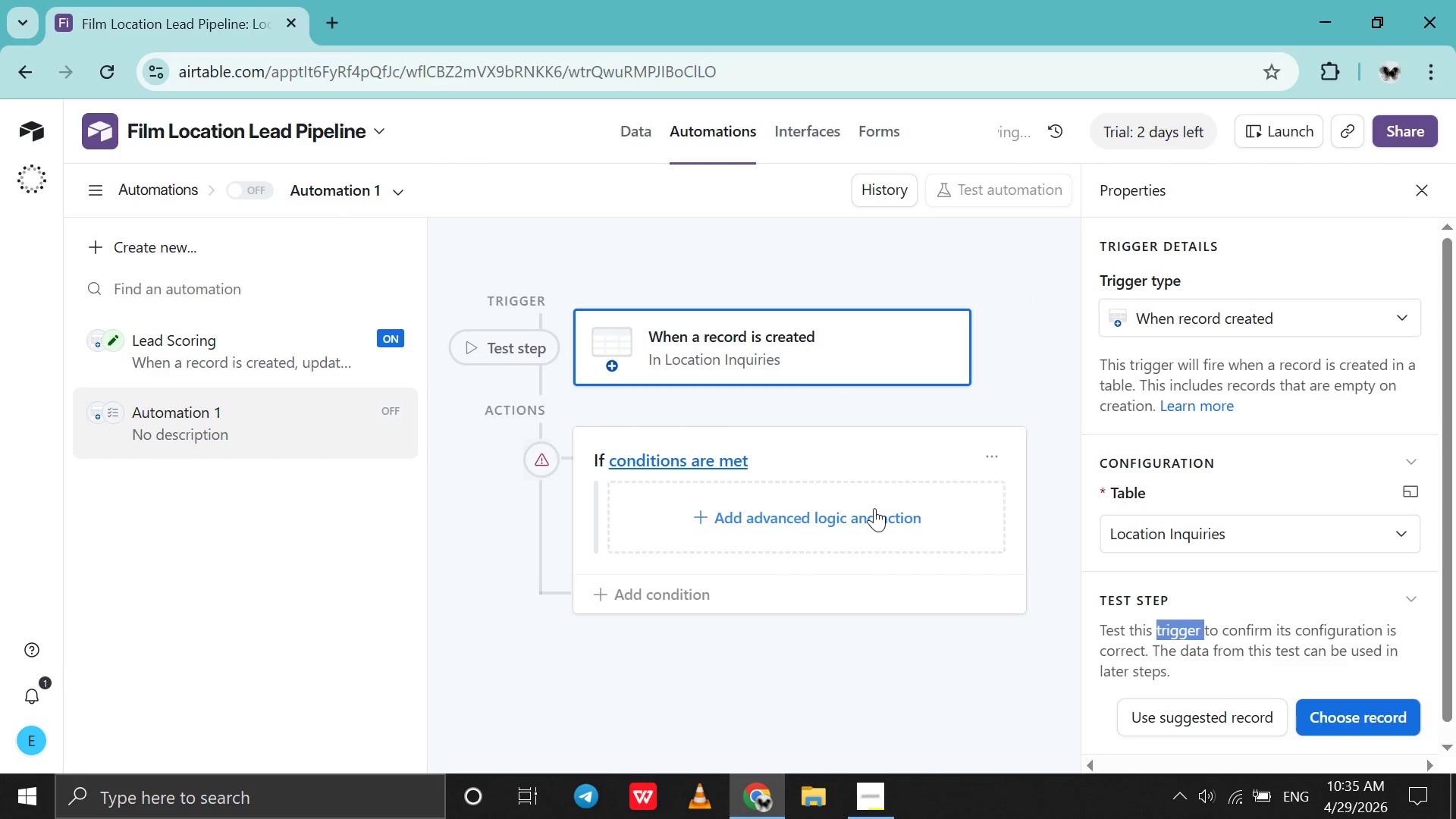 
left_click([874, 508])
 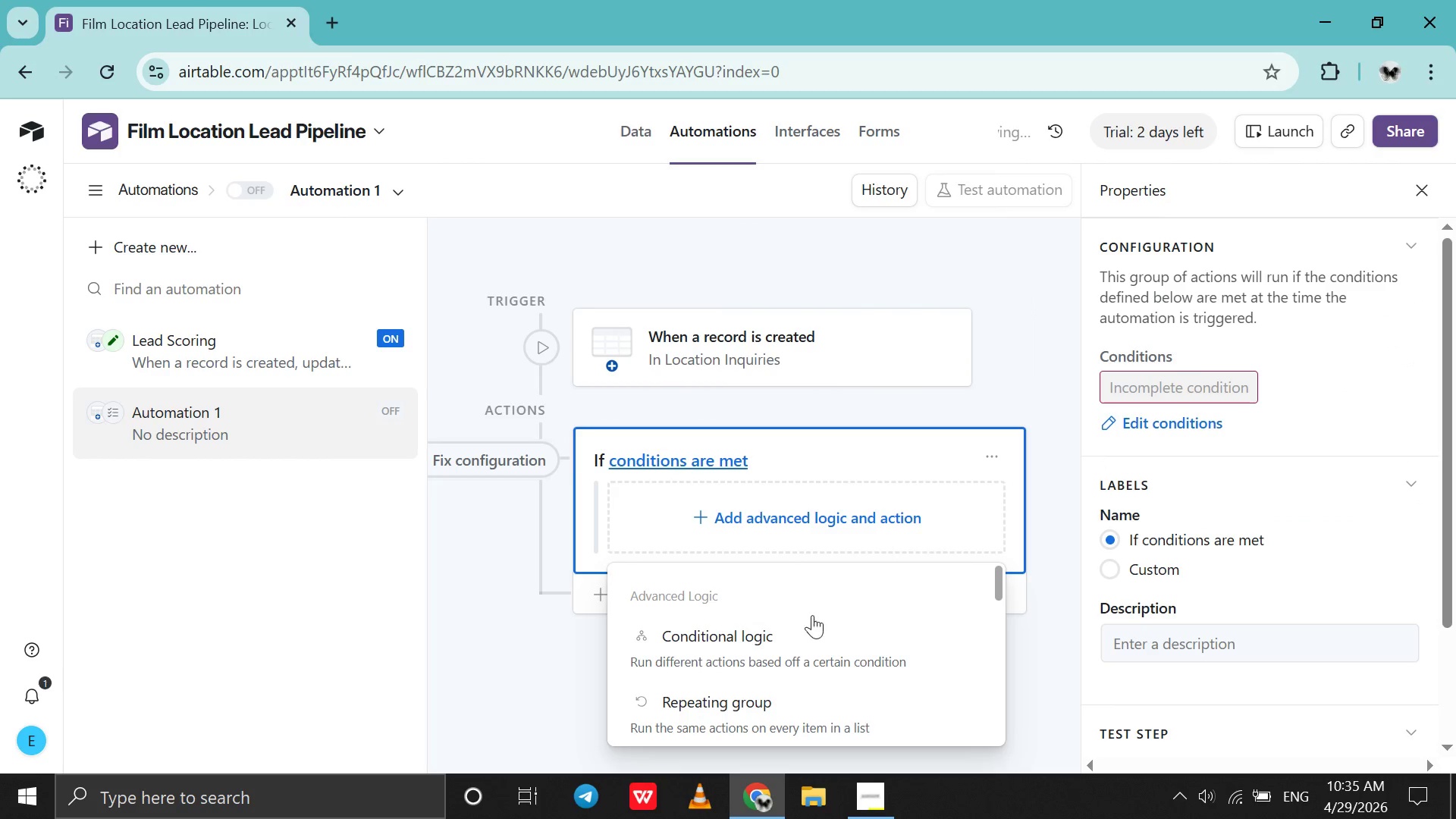 
left_click([813, 629])
 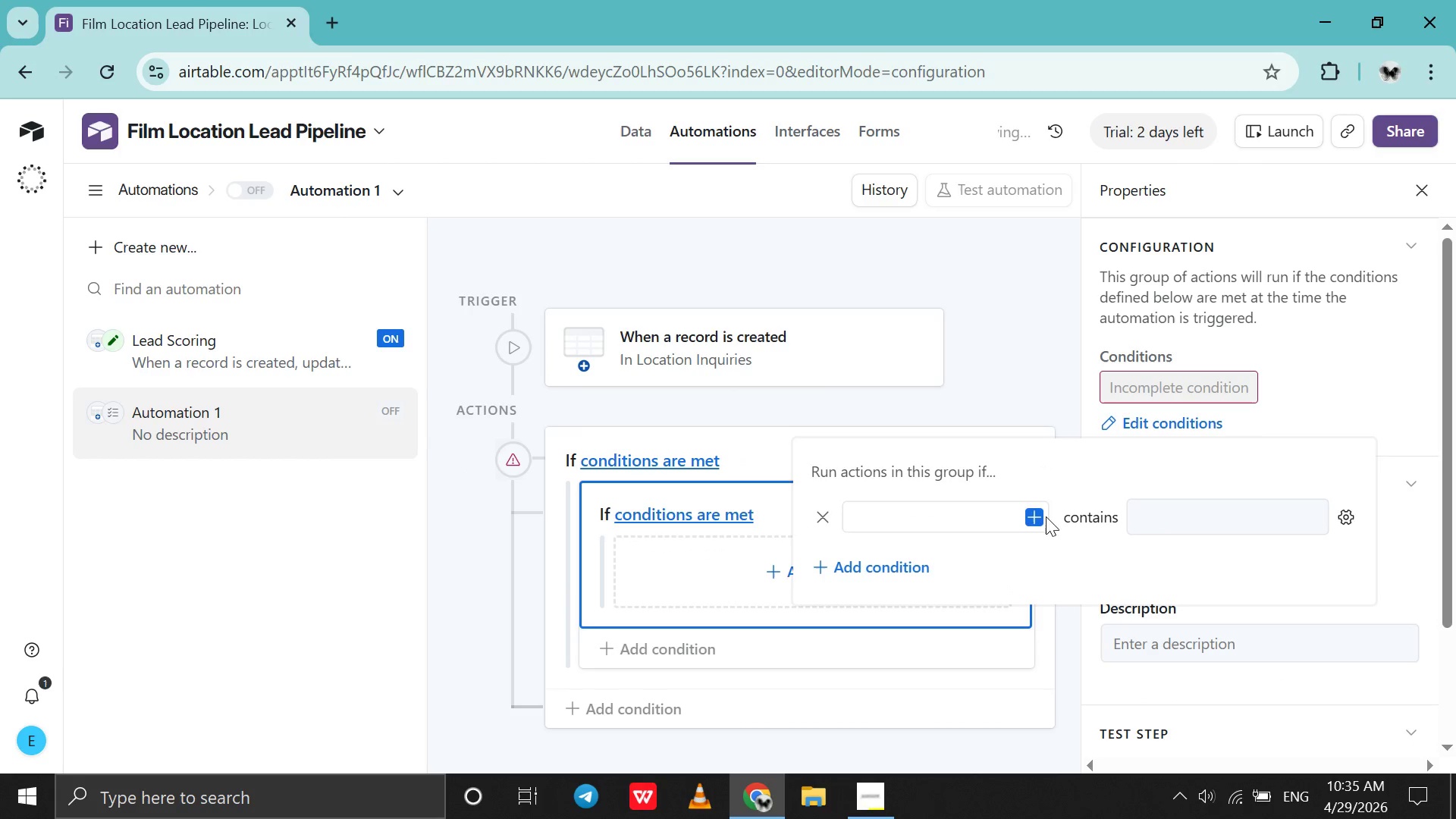 
left_click([1043, 516])
 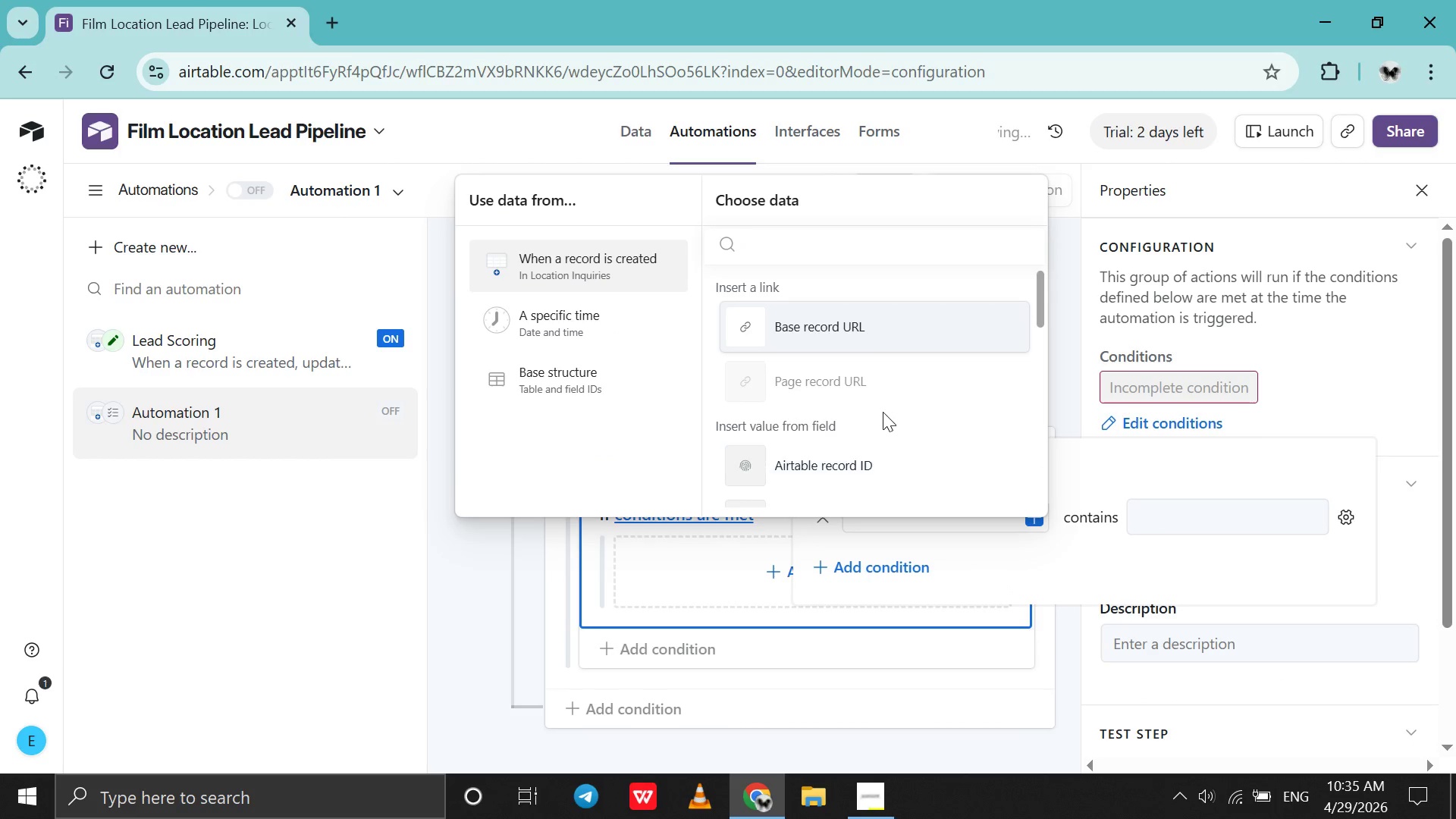 
scroll: coordinate [885, 411], scroll_direction: down, amount: 8.0
 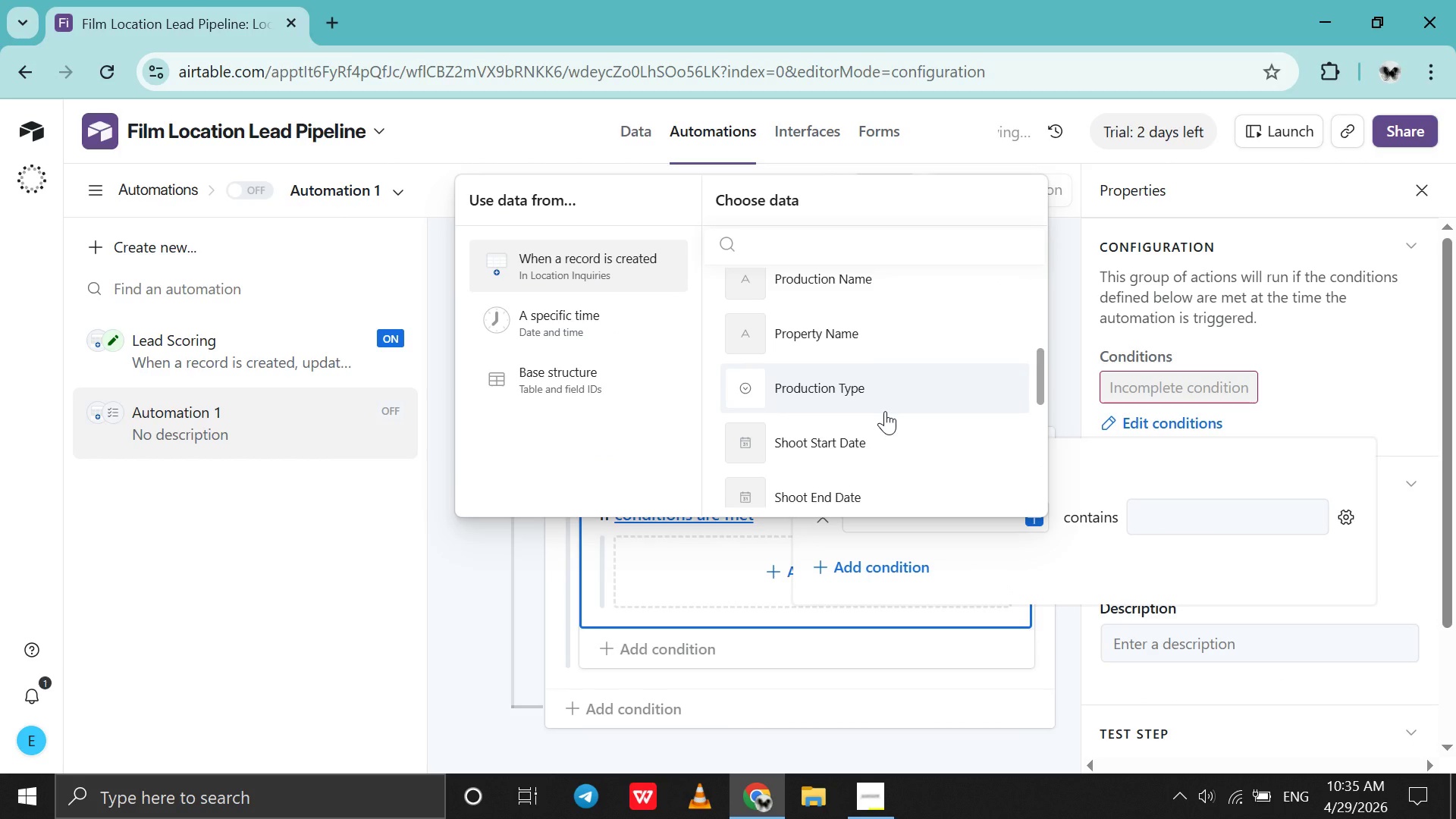 
scroll: coordinate [885, 411], scroll_direction: up, amount: 1.0
 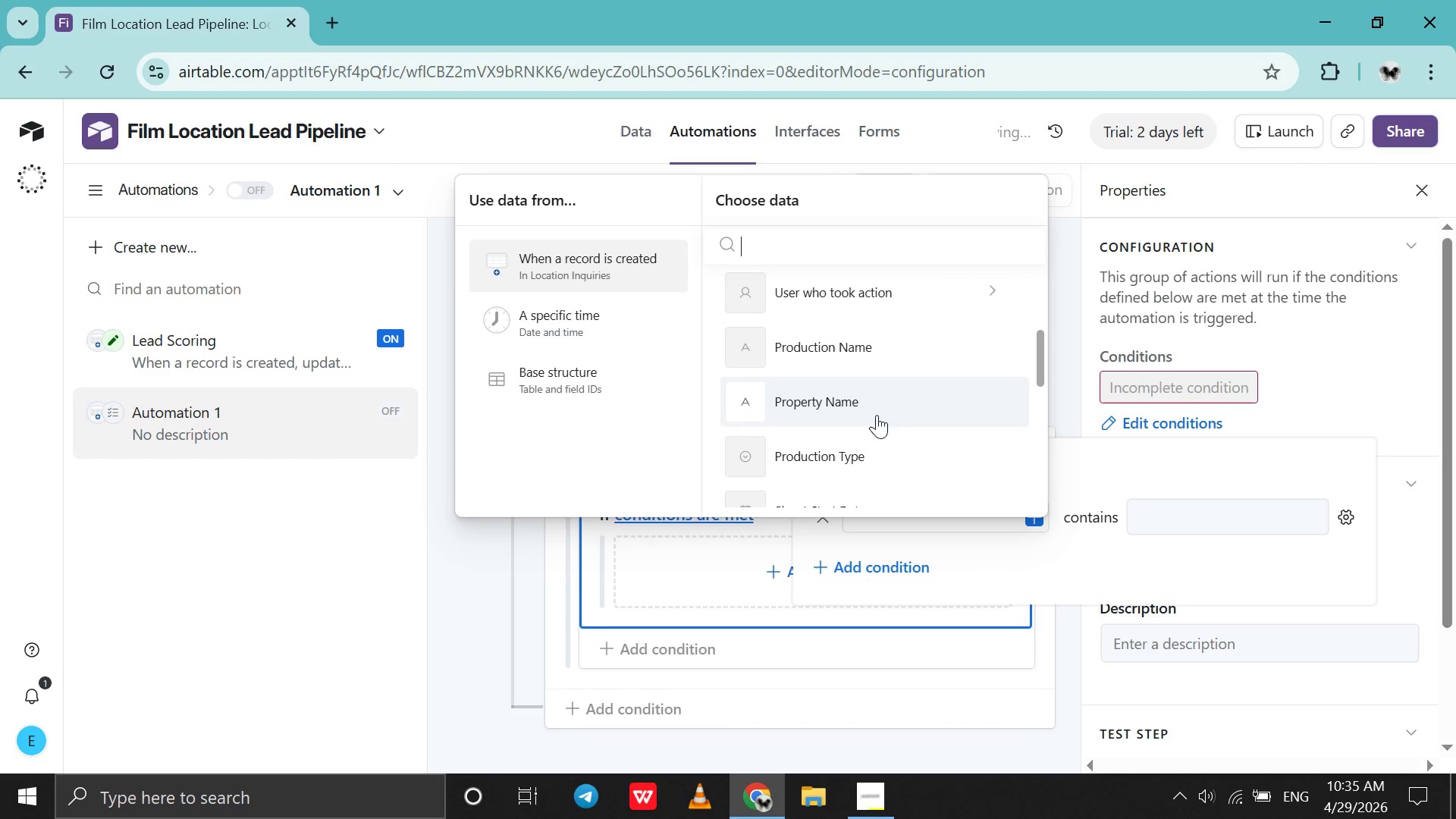 
left_click([873, 437])
 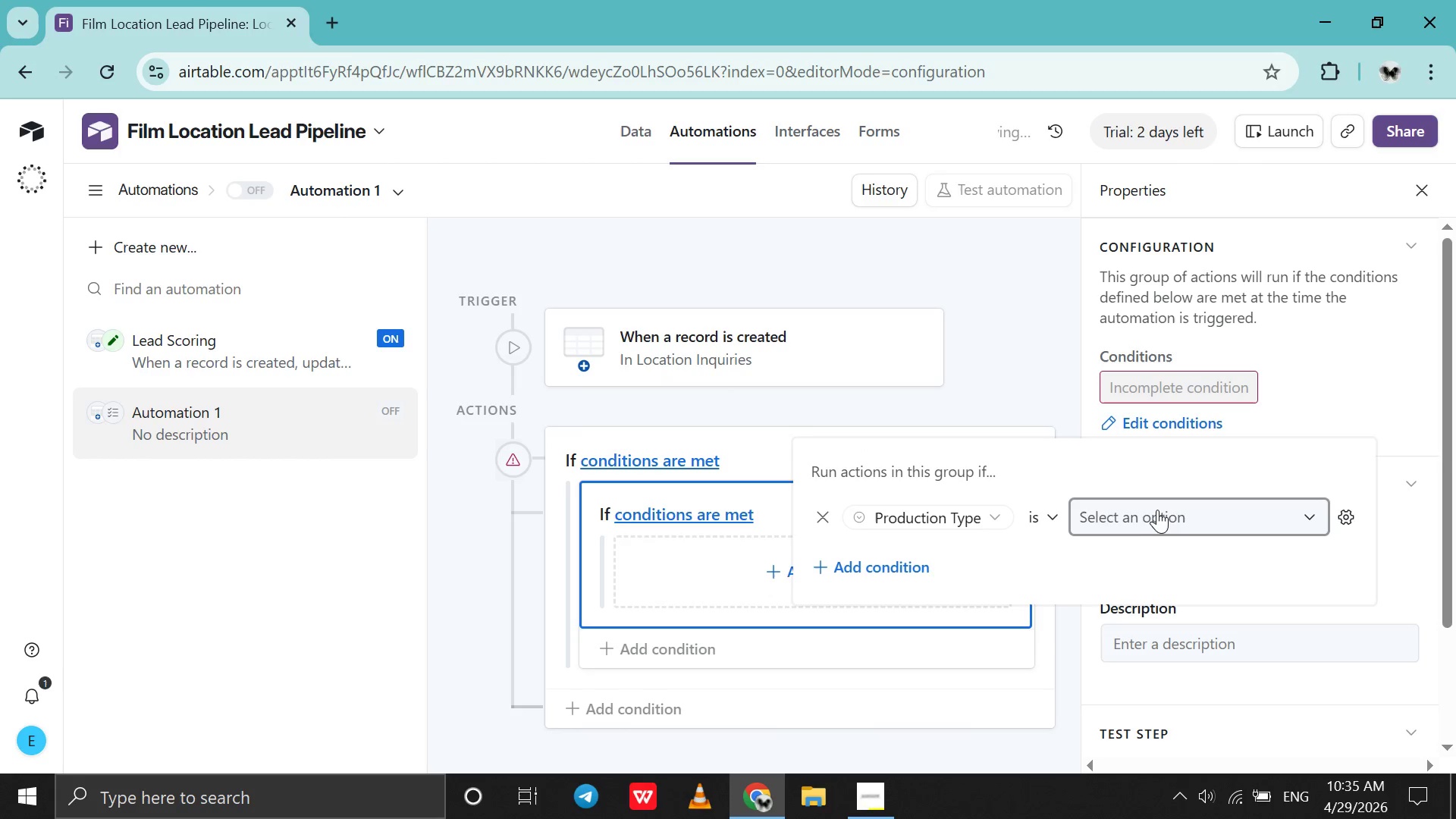 
left_click([1160, 509])
 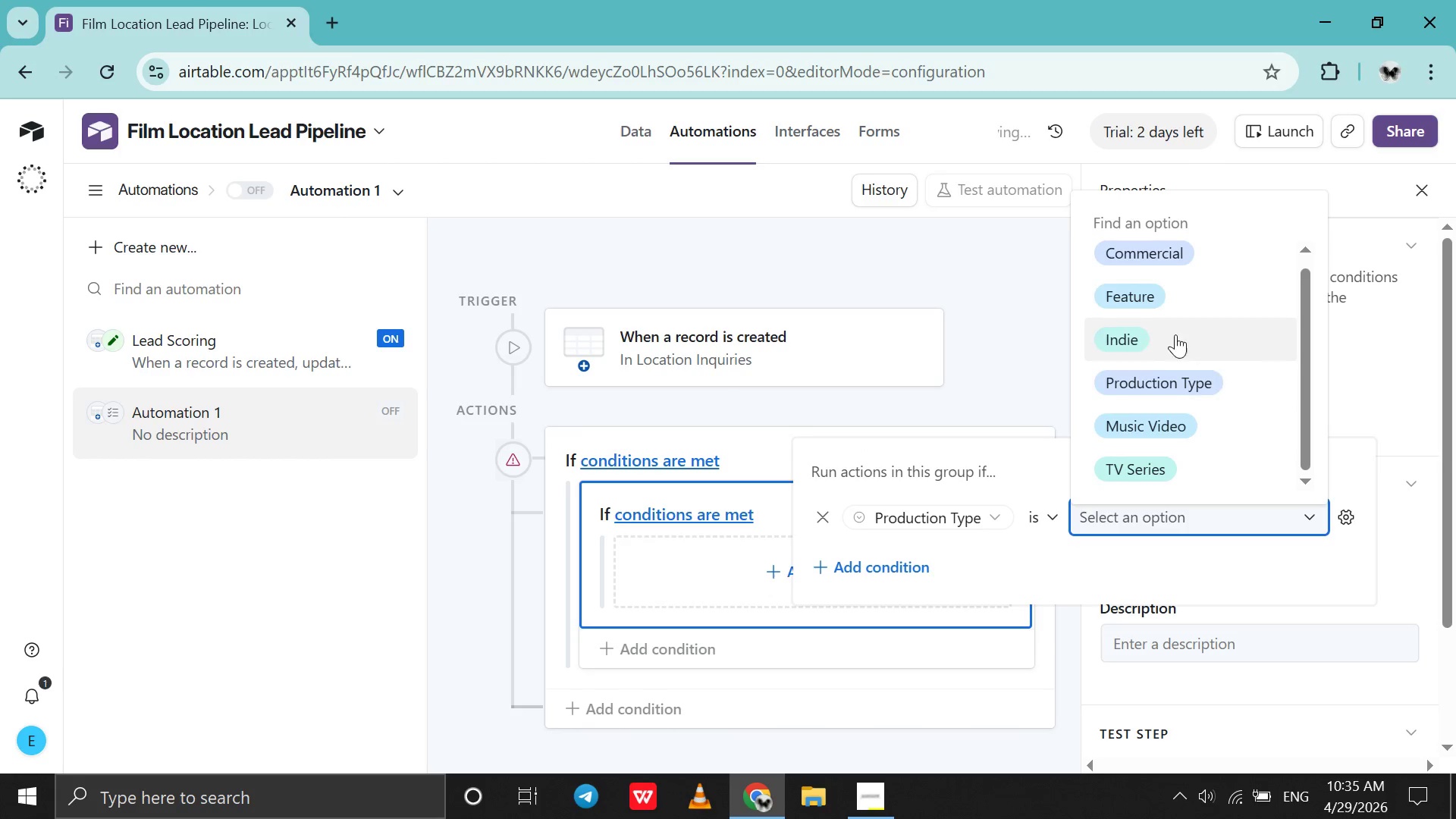 
left_click([1197, 284])
 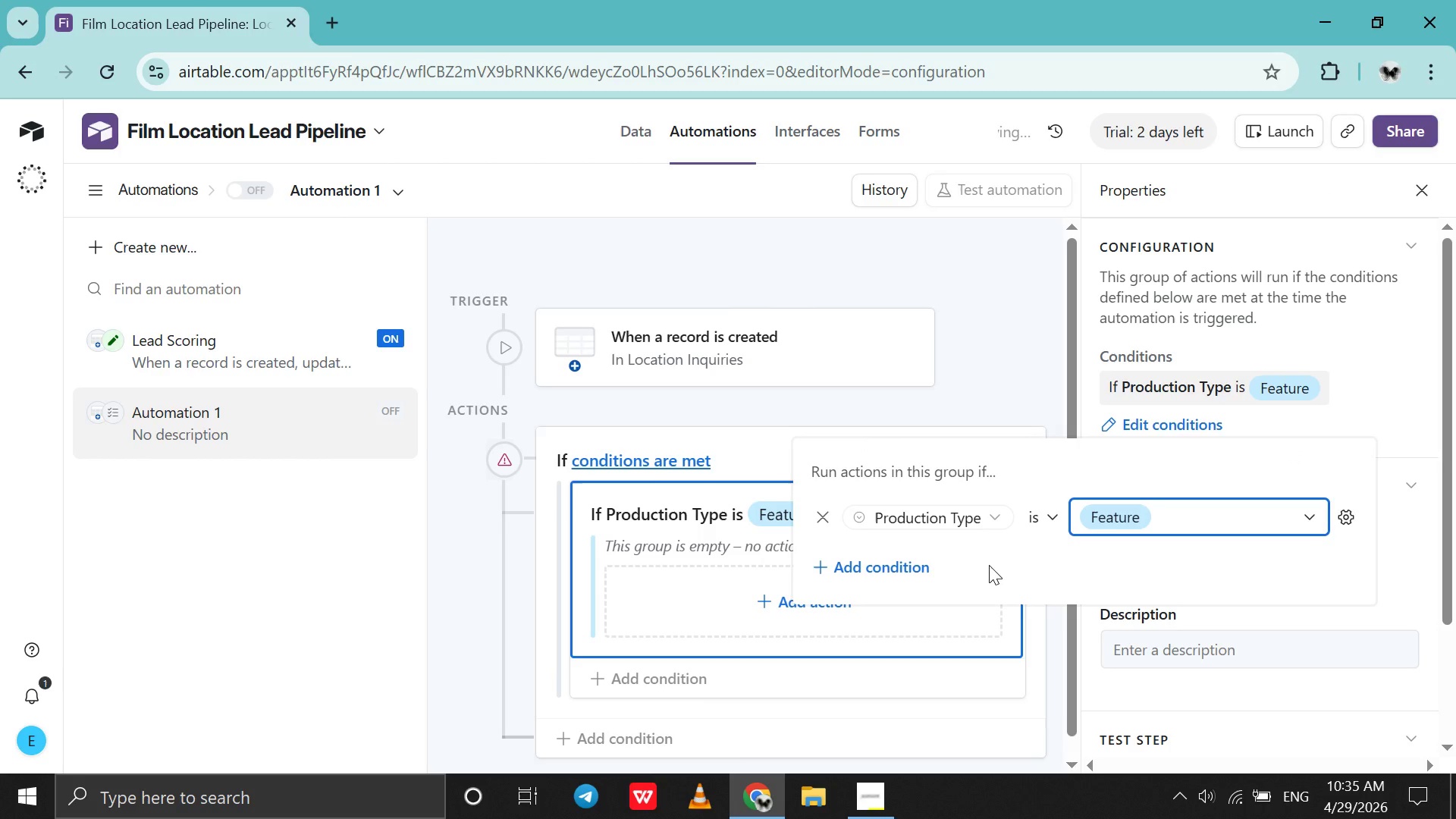 
left_click([742, 592])
 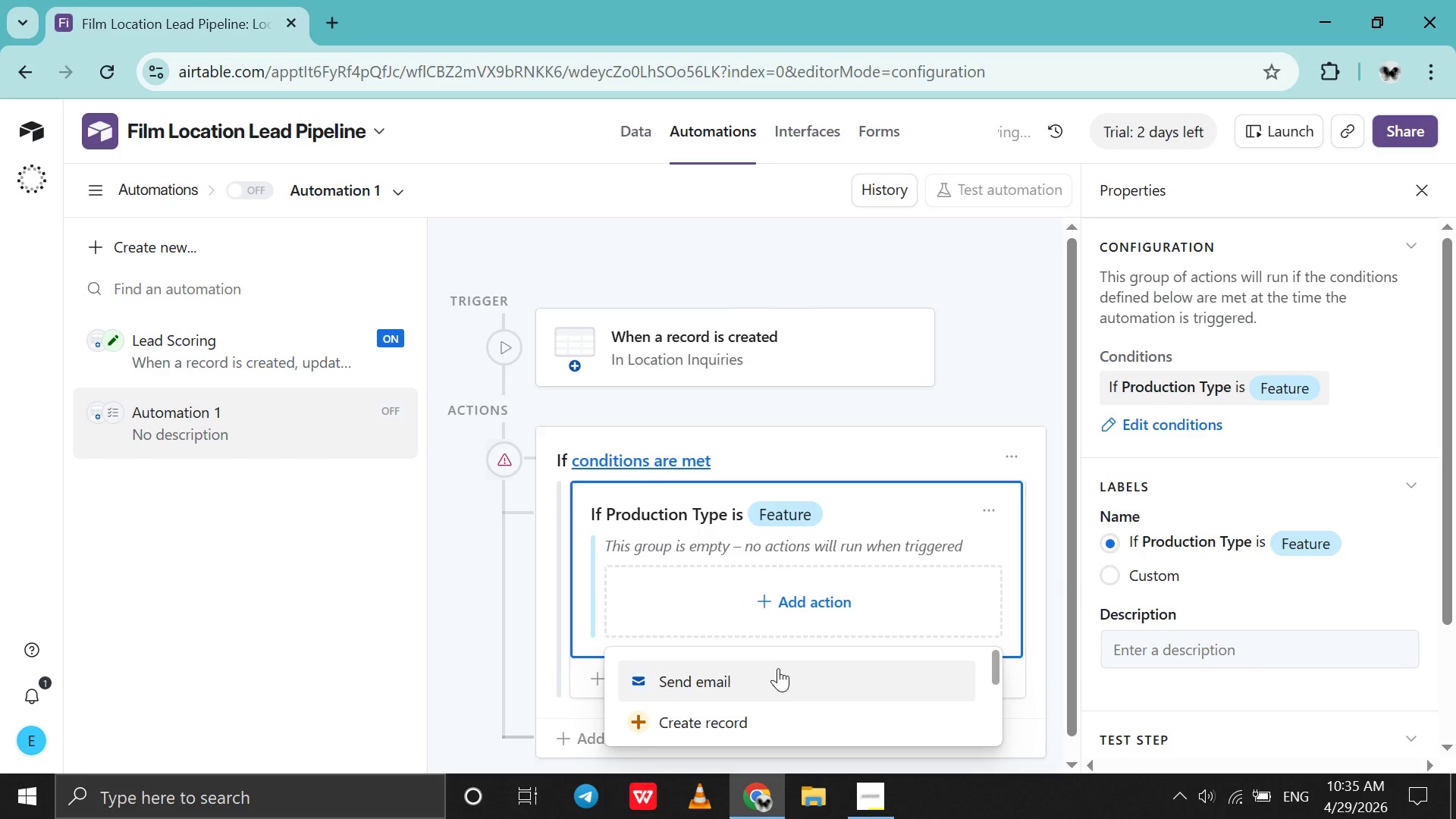 
left_click([776, 677])
 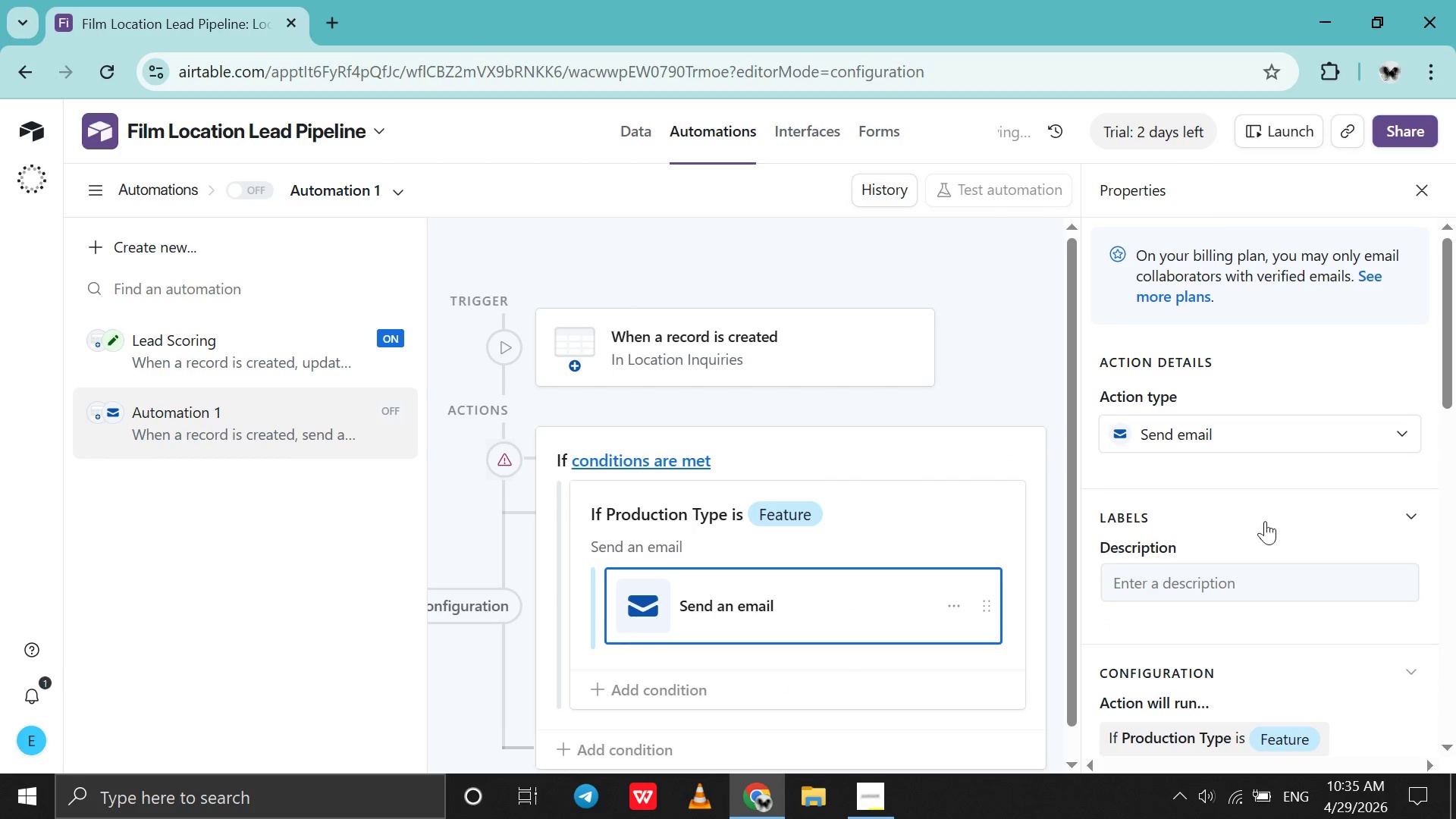 
scroll: coordinate [1205, 569], scroll_direction: down, amount: 1.0
 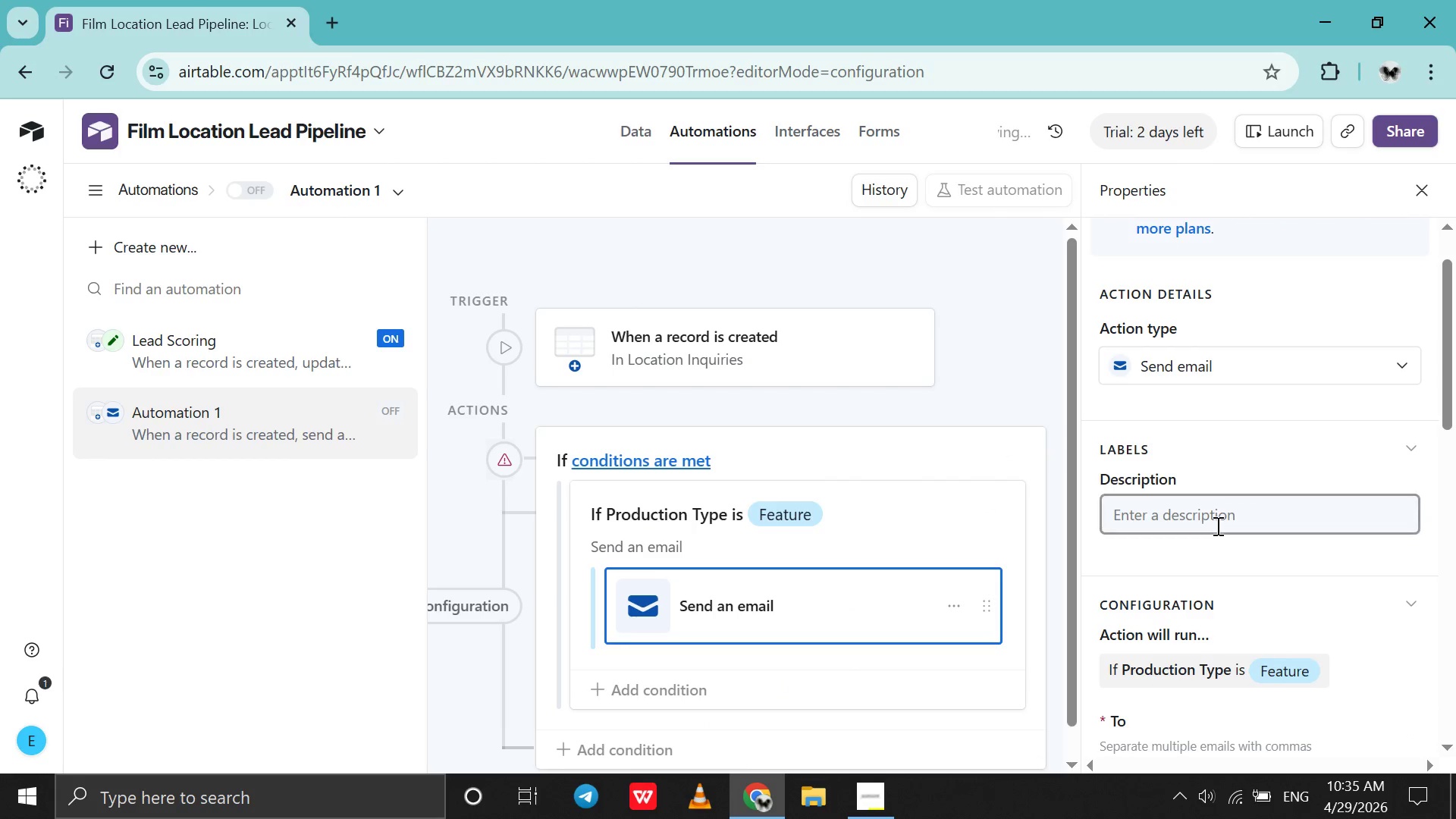 
left_click([1216, 526])
 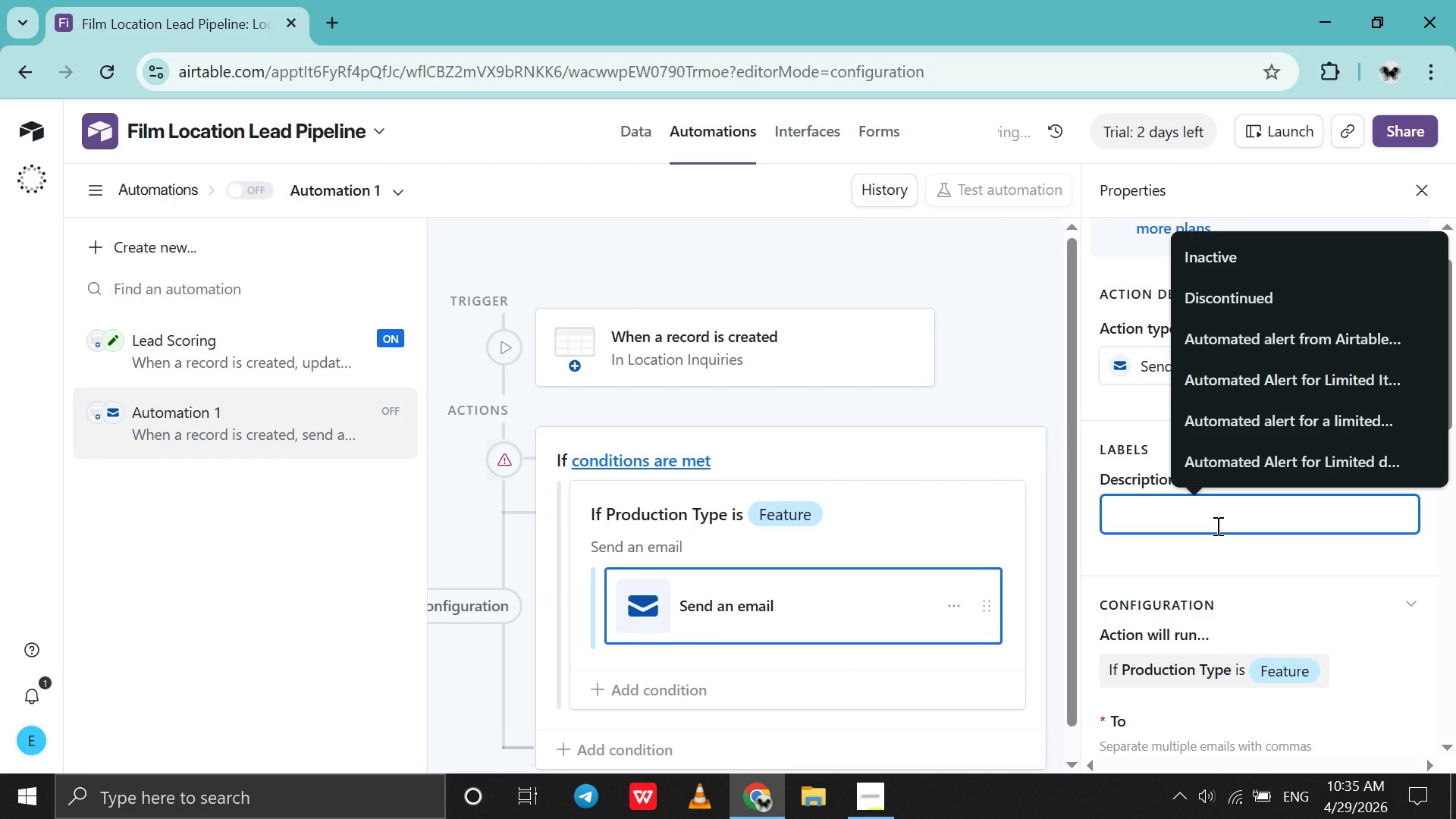 
hold_key(key=CapsLock, duration=0.39)
 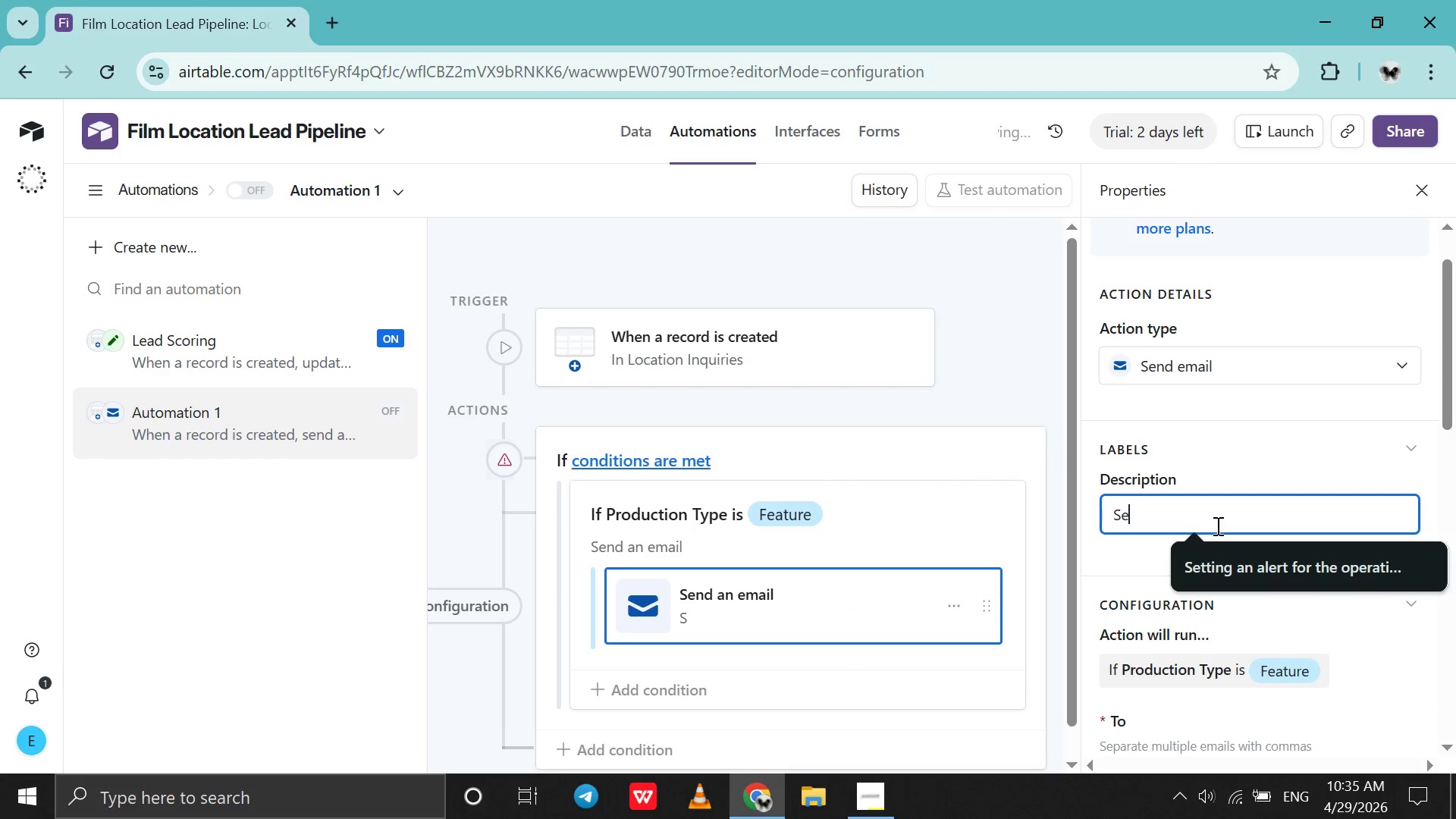 
type(Sending Email to the operational manager w)
 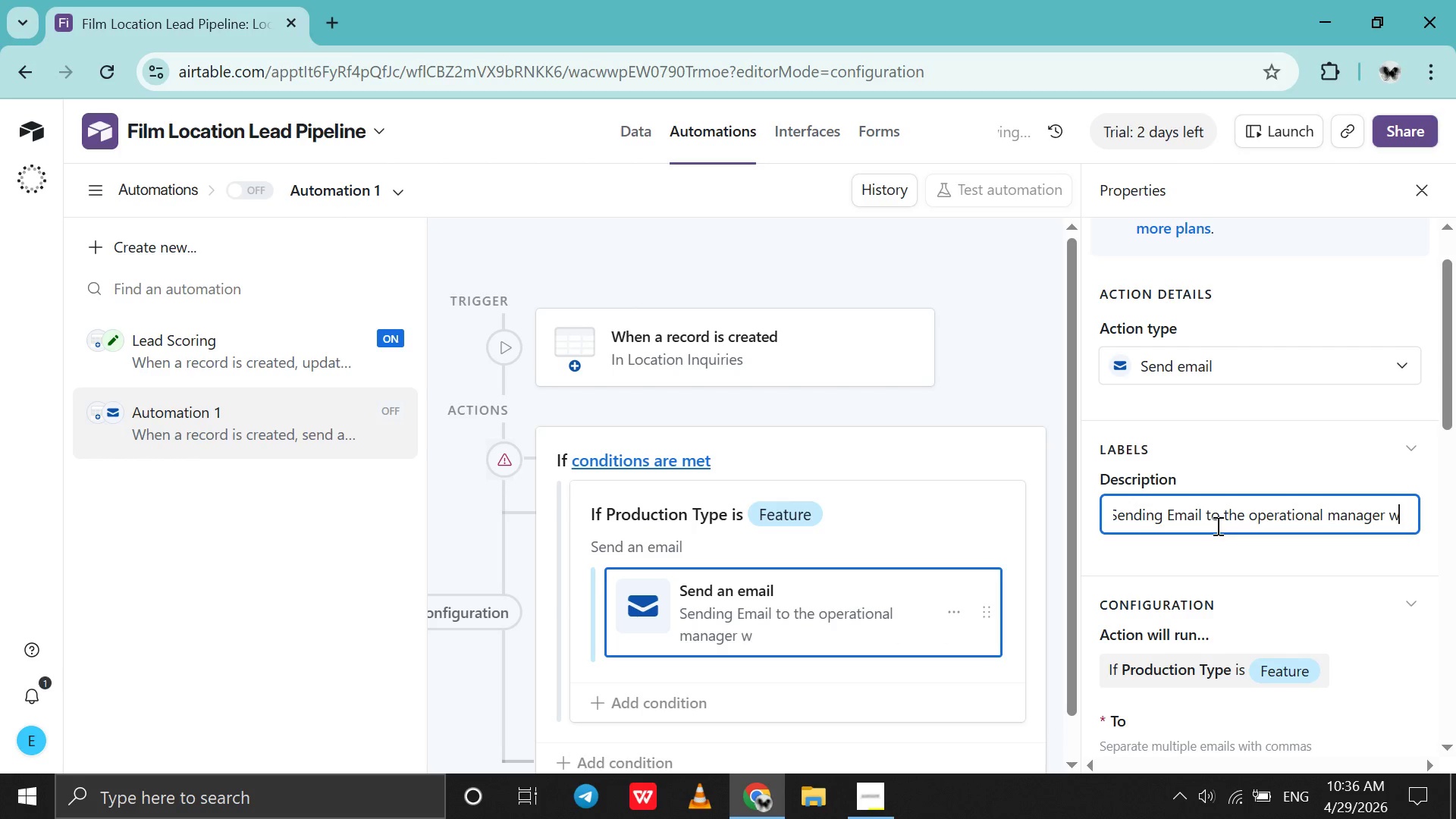 
type(heneveer )
key(Backspace)
key(Backspace)
key(Backspace)
type(r)
 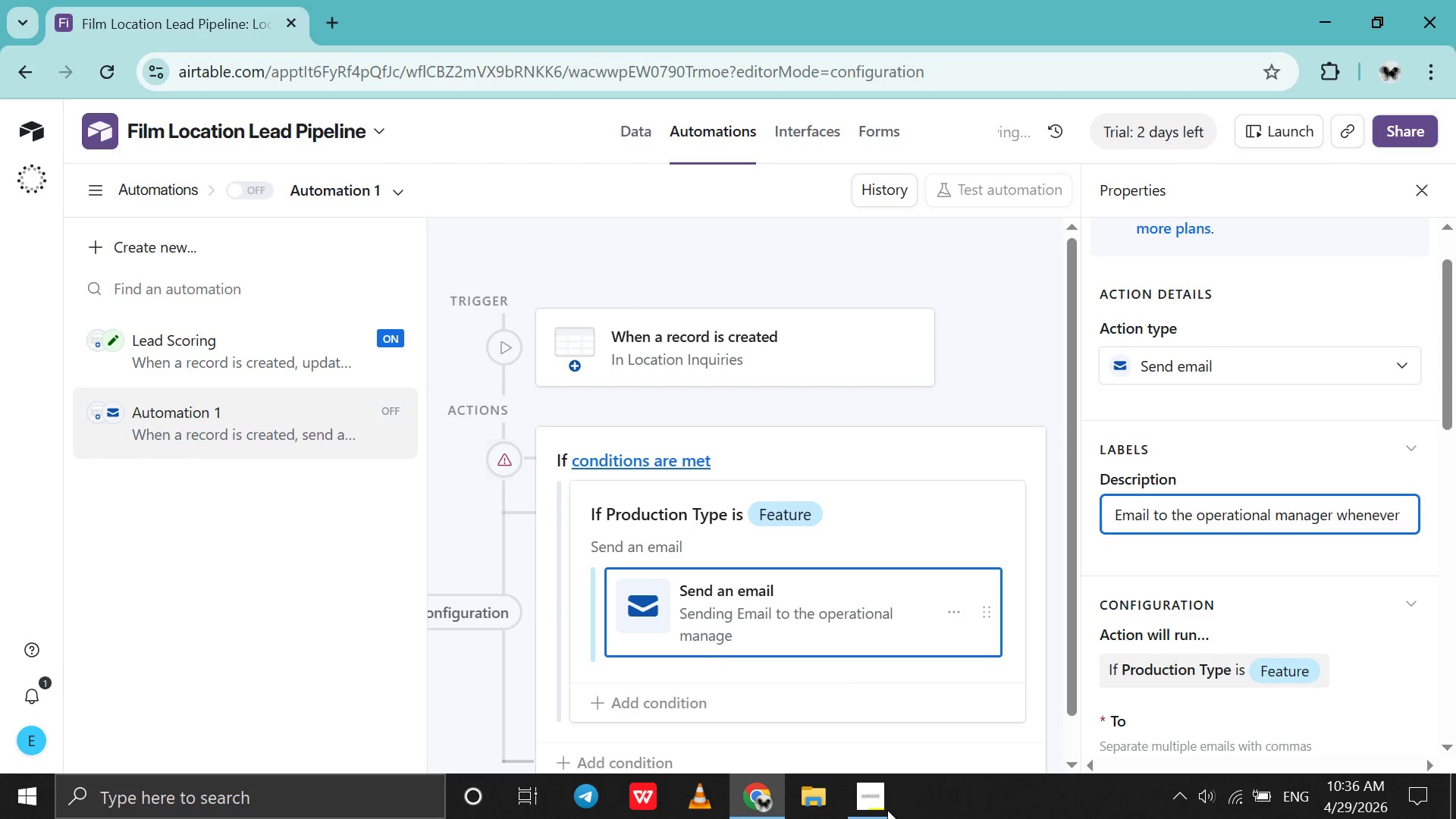 
left_click([880, 804])